 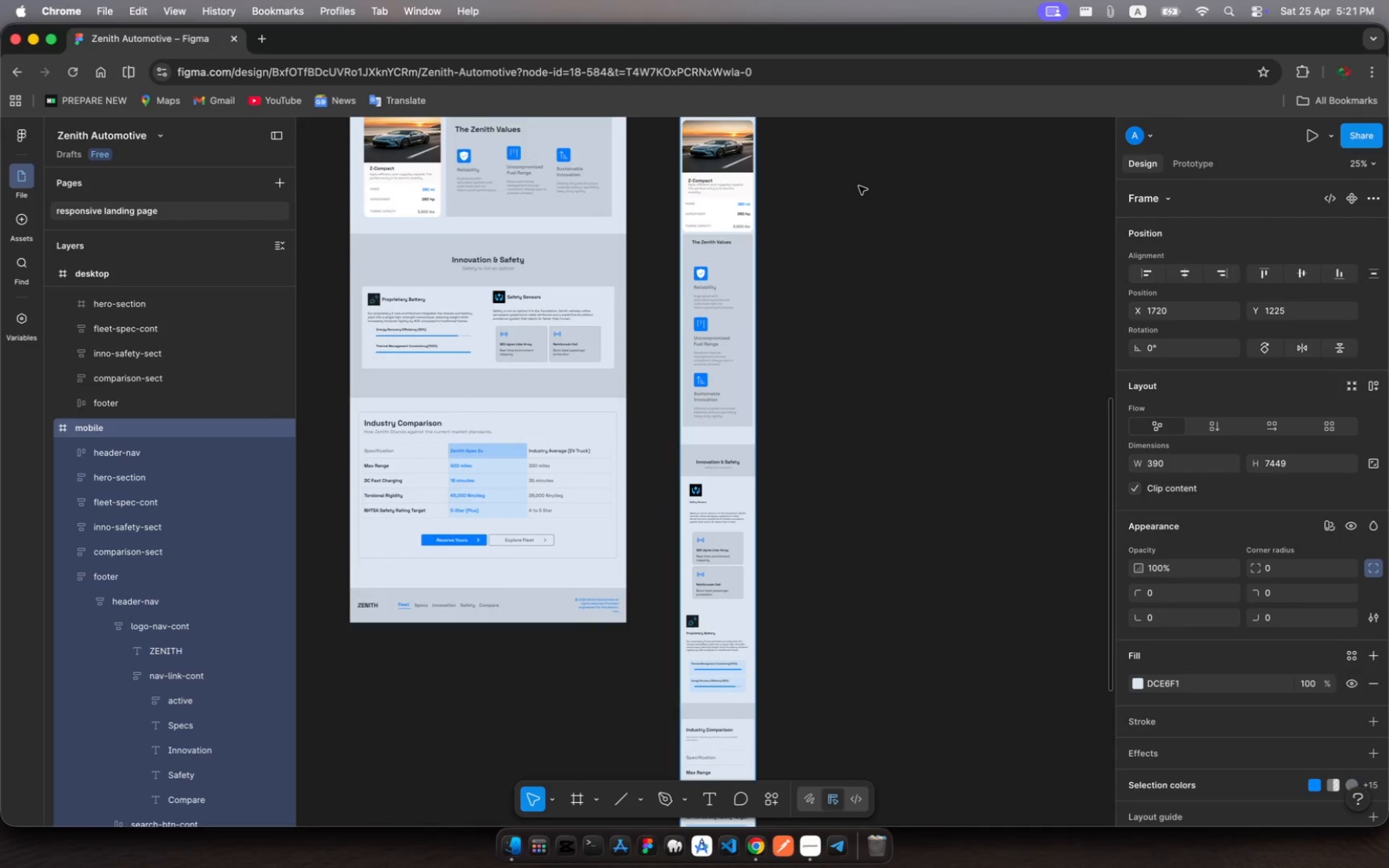 
left_click([938, 280])
 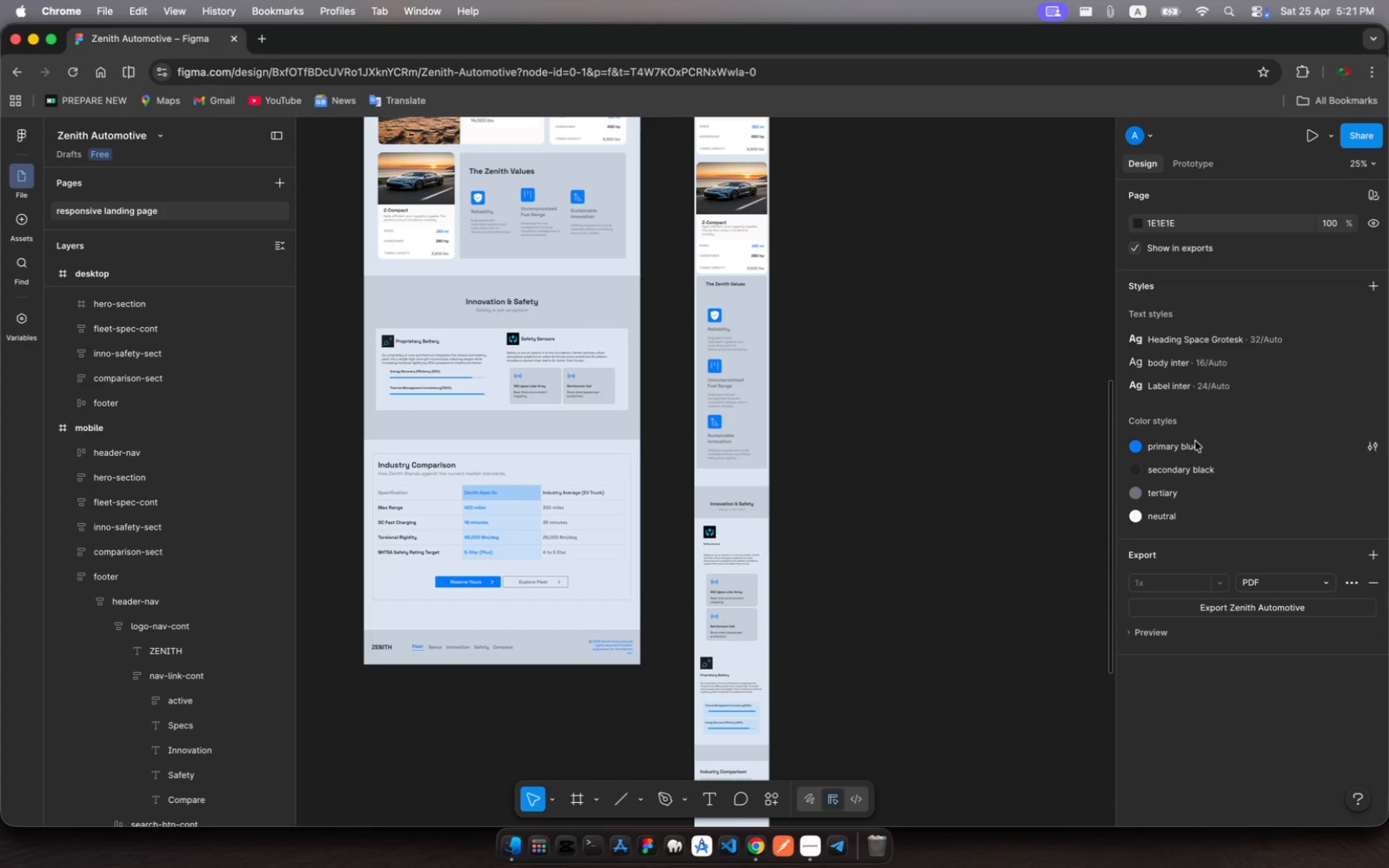 
wait(9.38)
 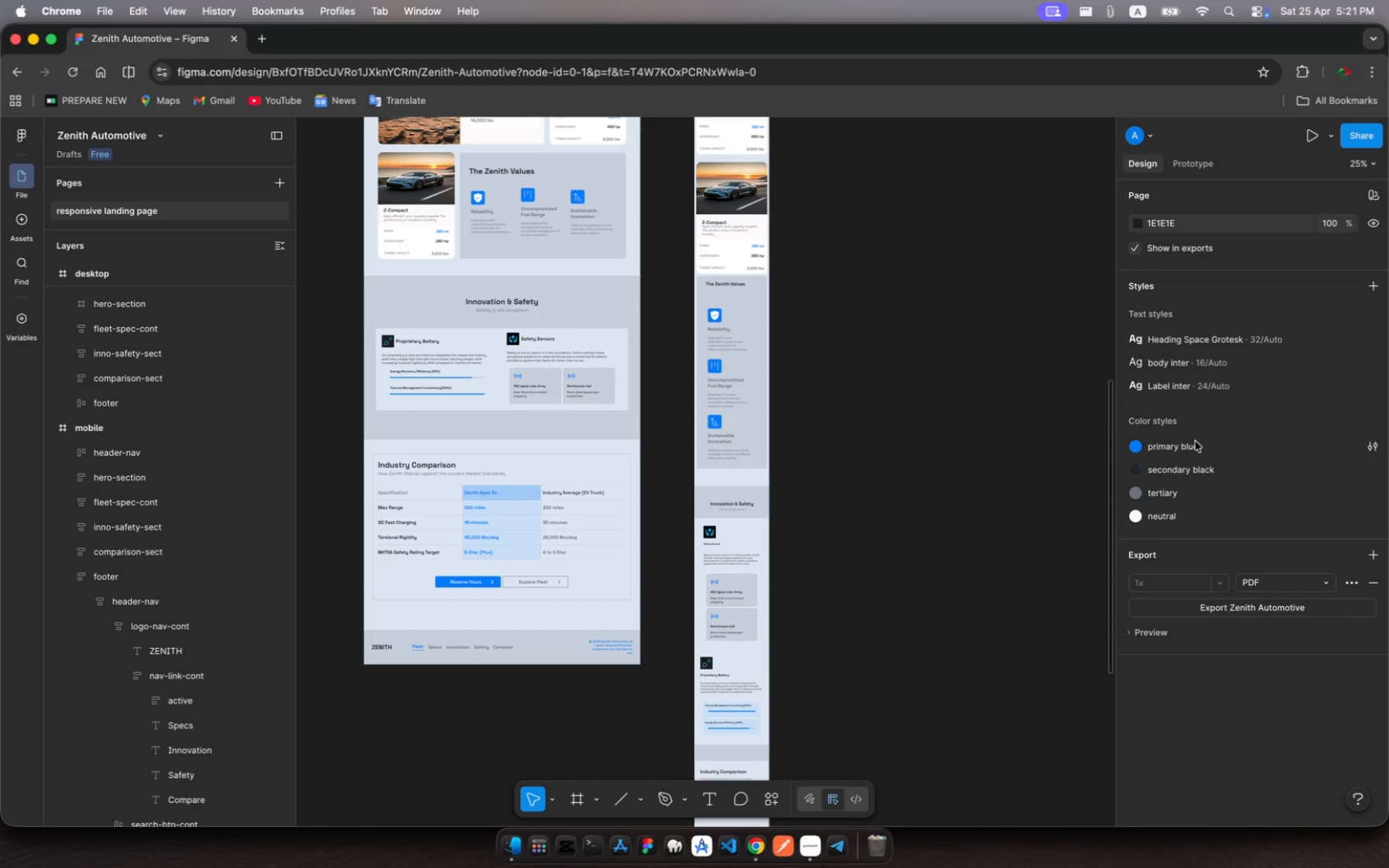 
left_click([1320, 580])
 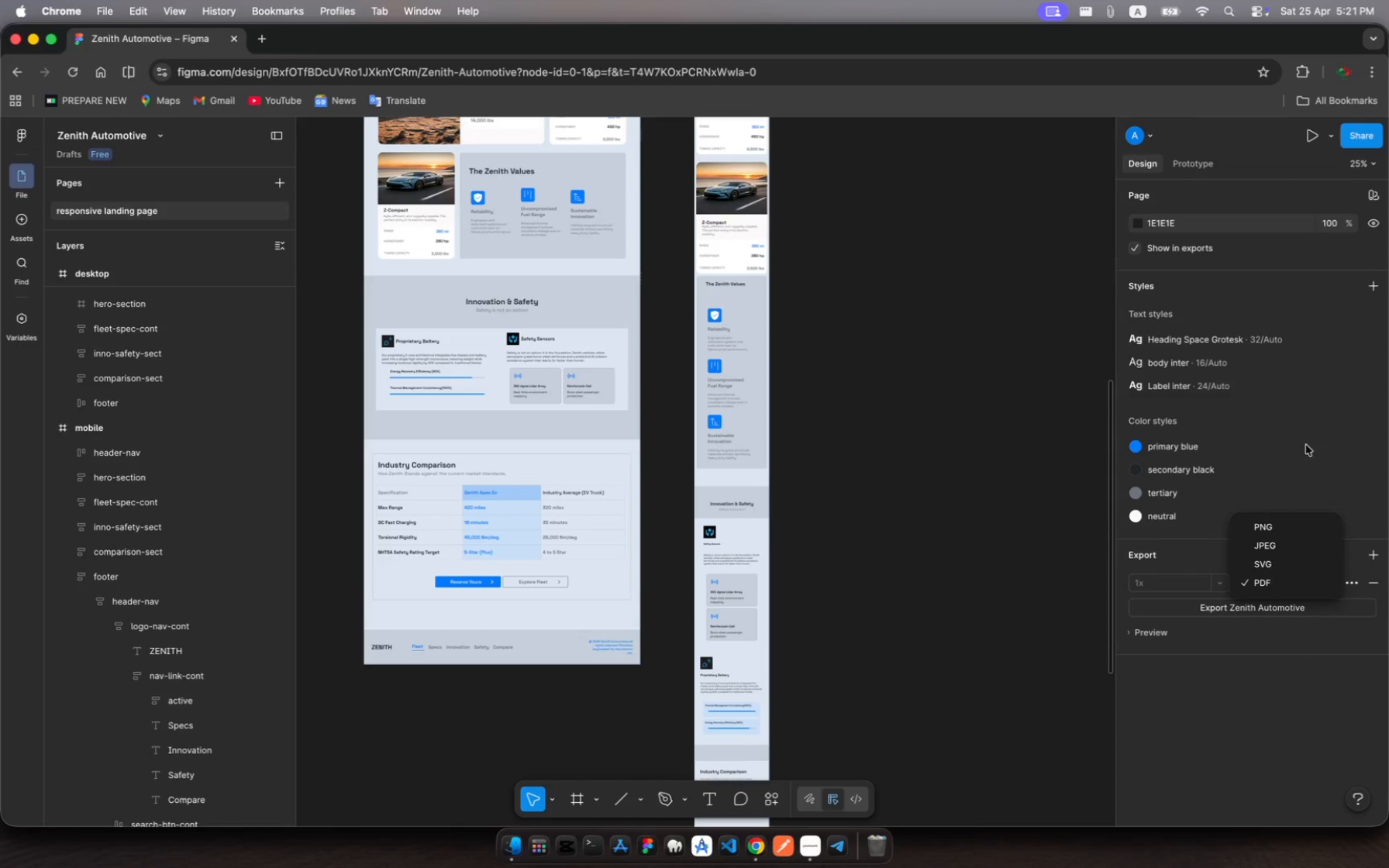 
left_click([1356, 136])
 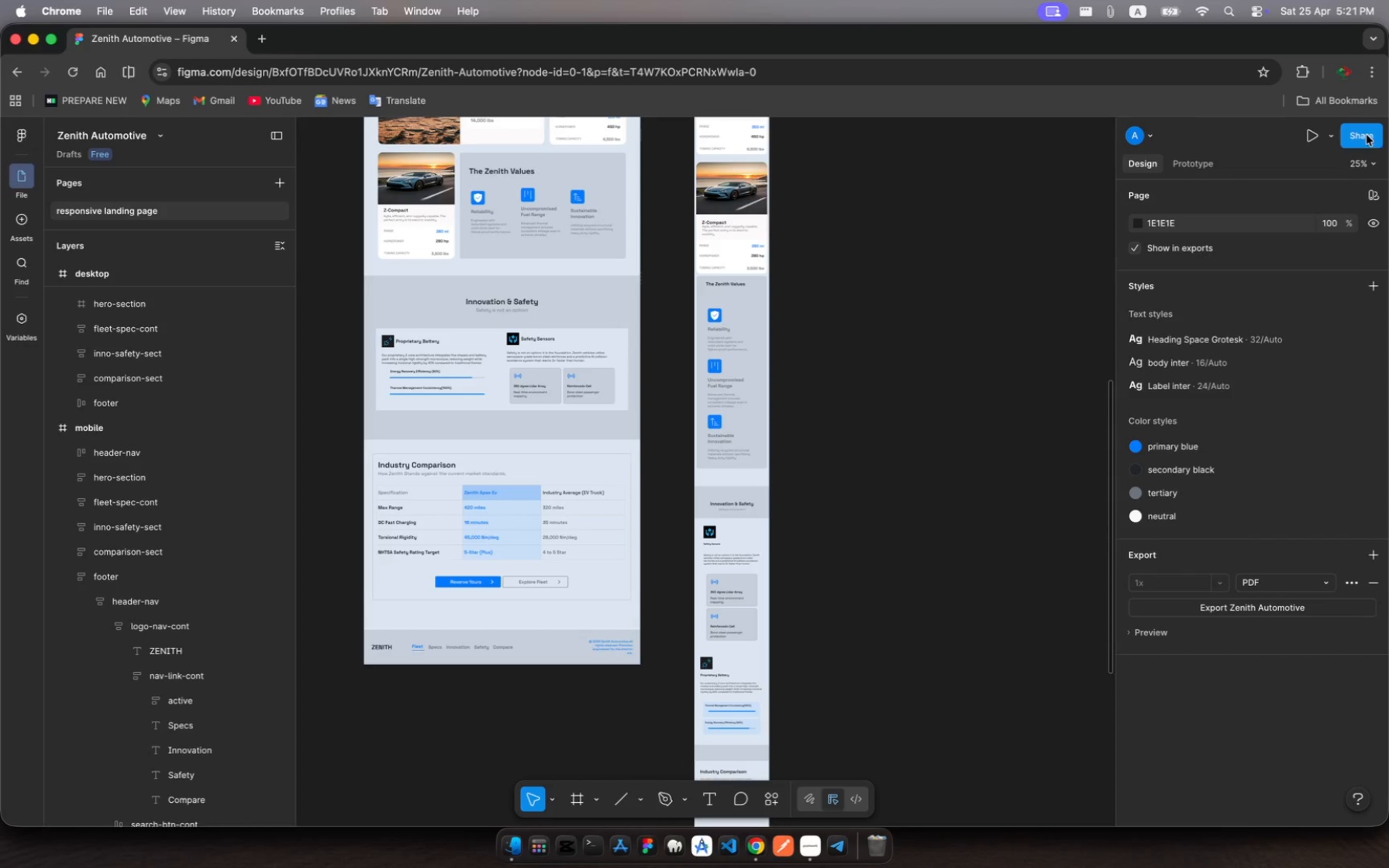 
left_click([1362, 134])
 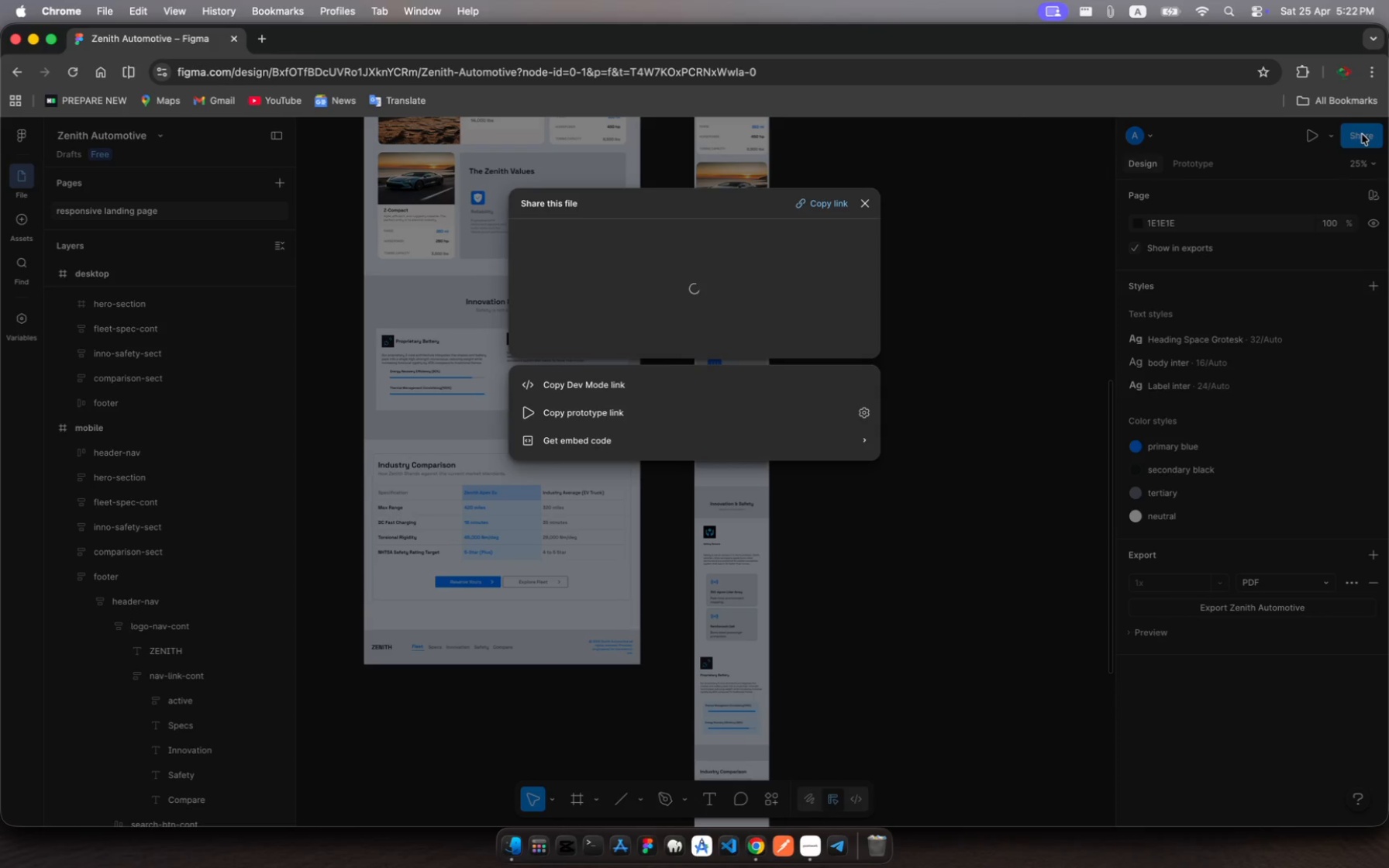 
wait(23.51)
 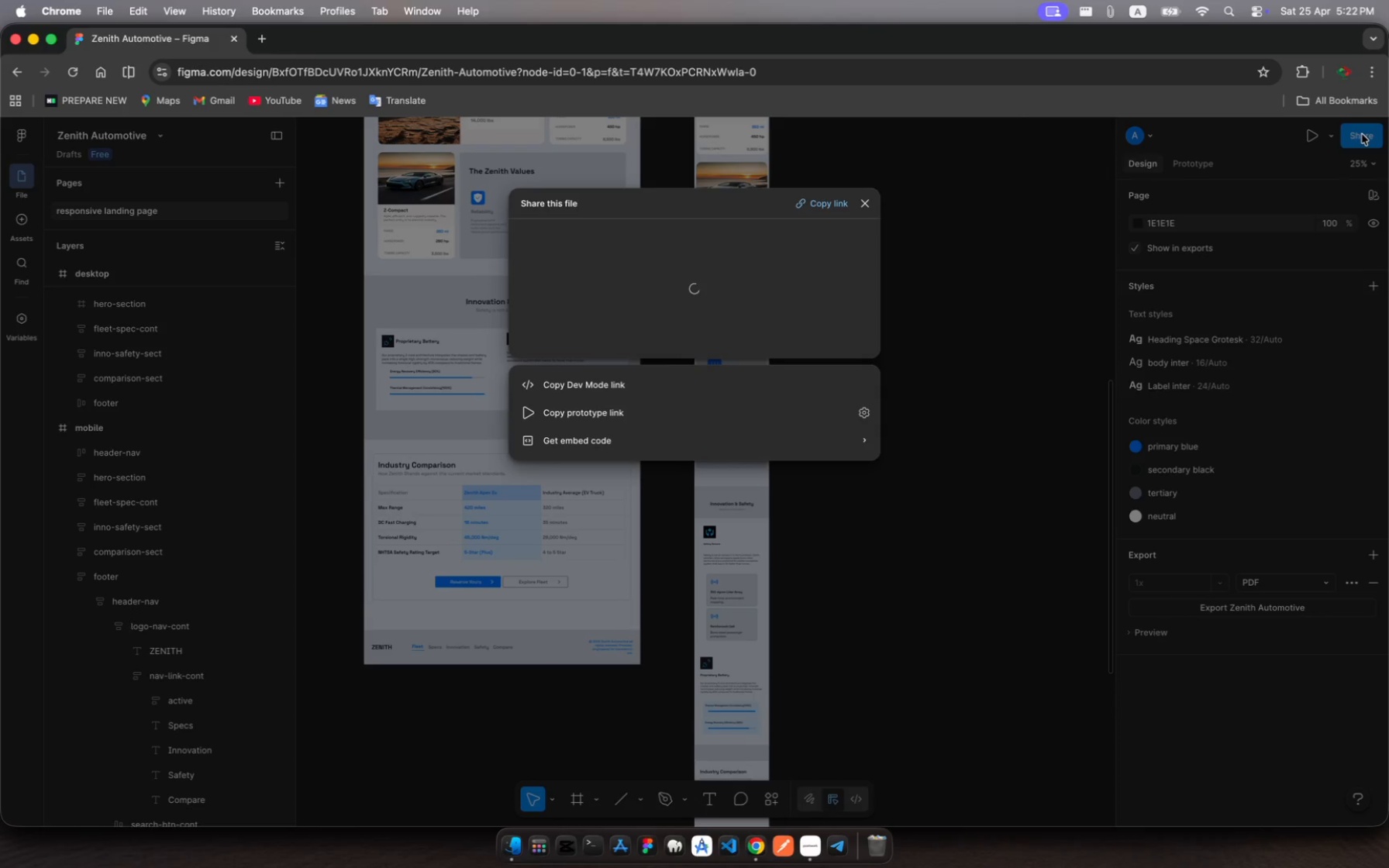 
left_click([806, 859])